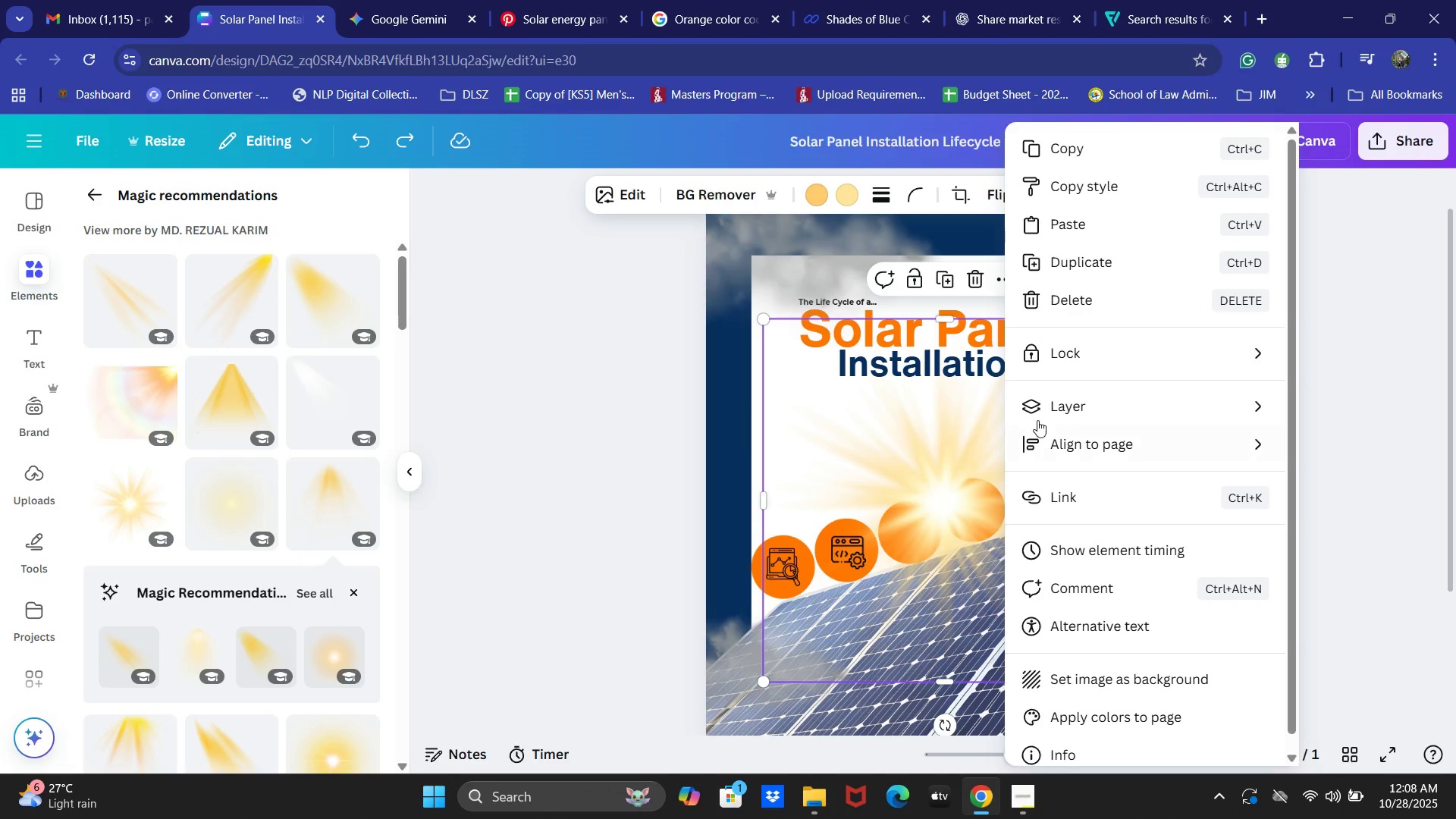 
left_click([1046, 417])
 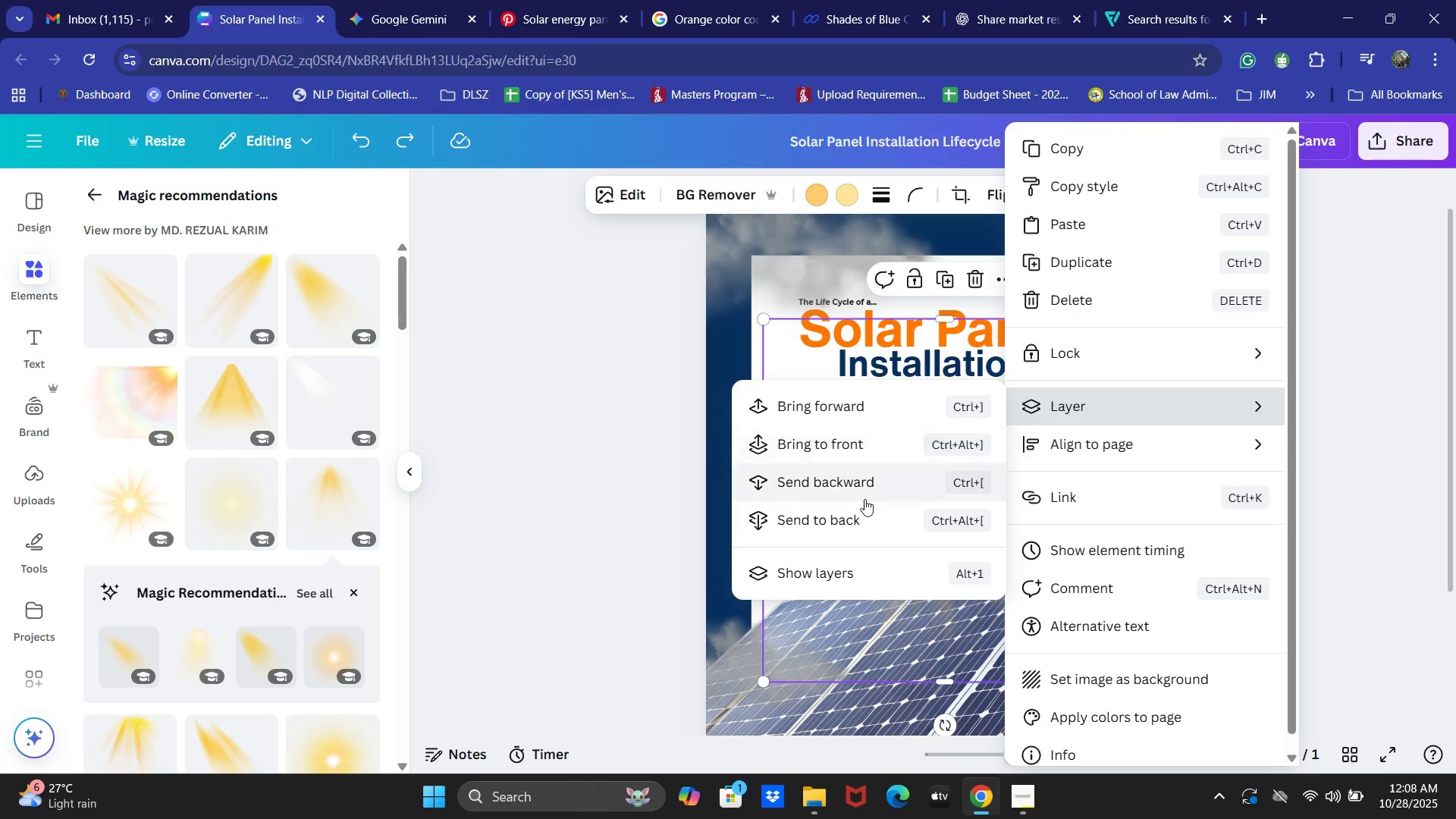 
left_click([850, 486])
 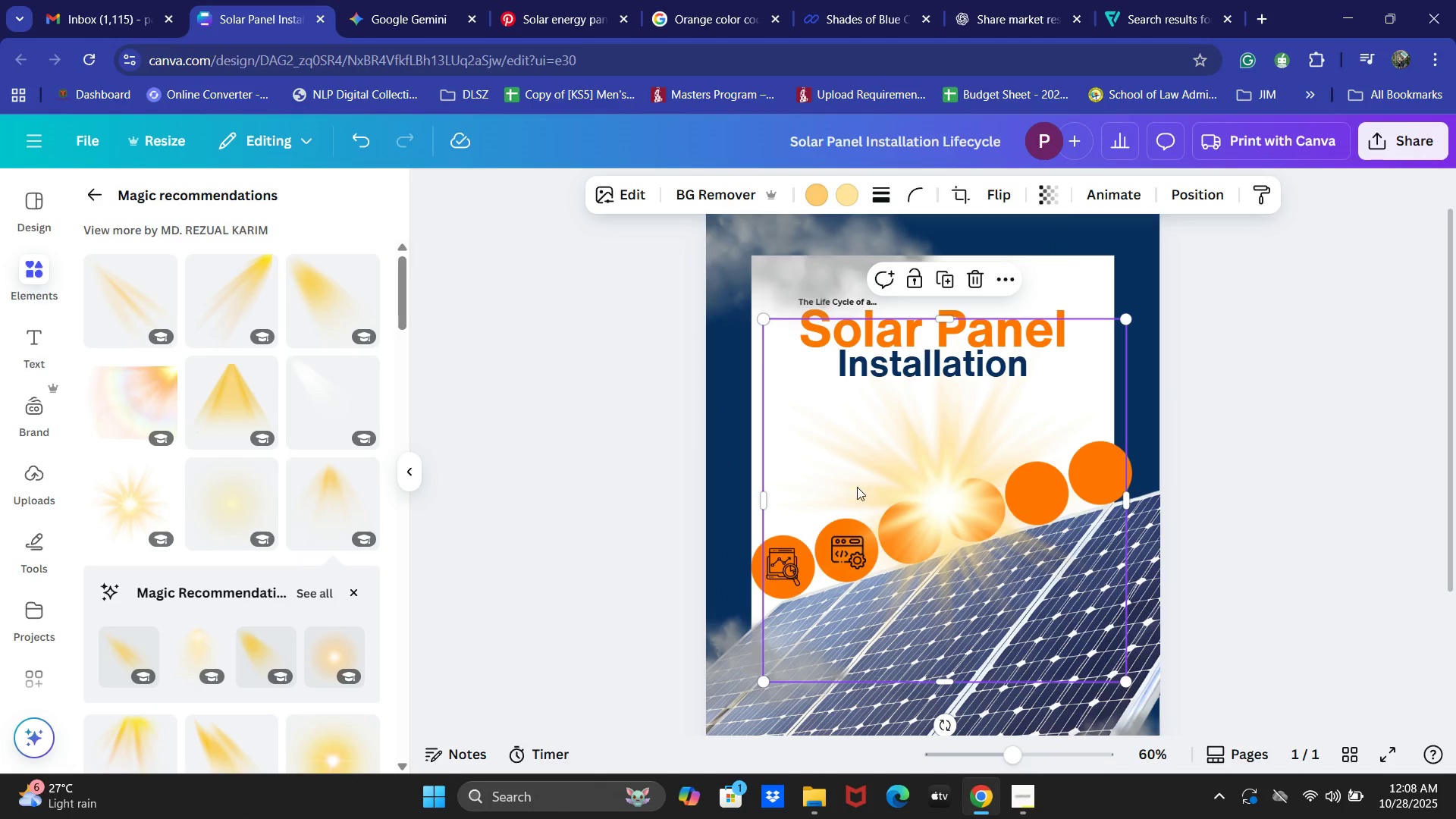 
right_click([976, 470])
 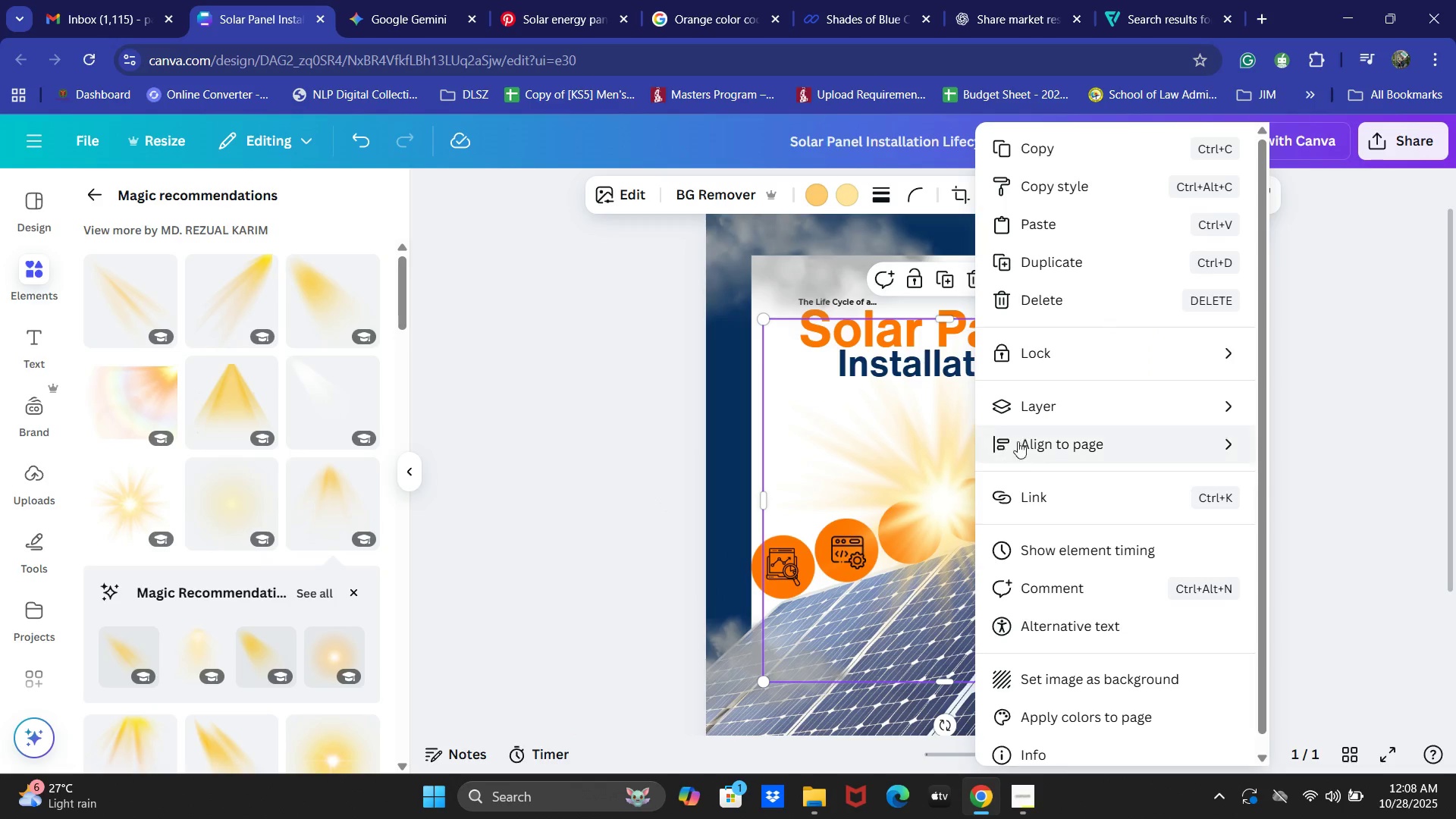 
left_click([1027, 410])
 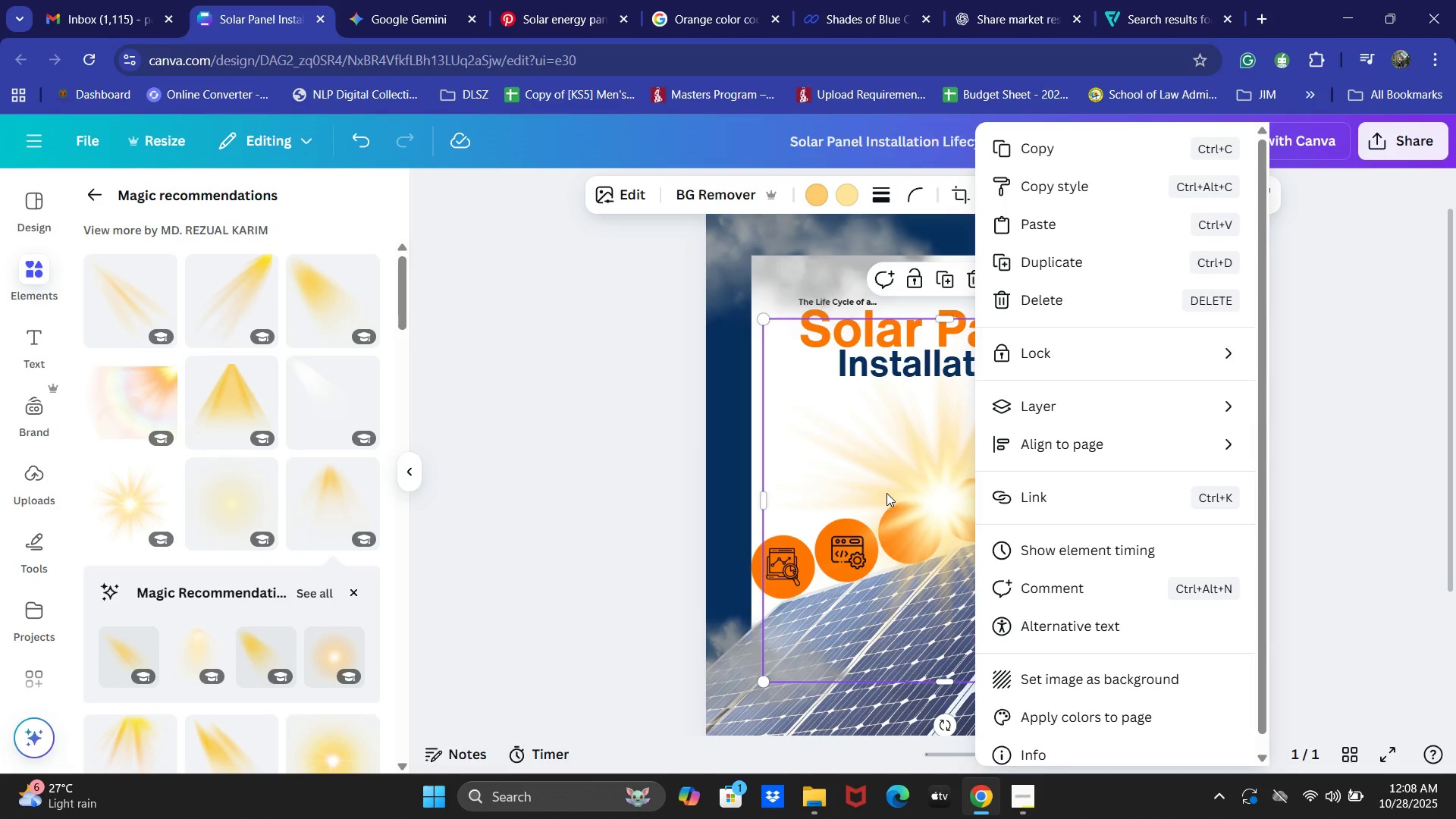 
left_click([952, 475])
 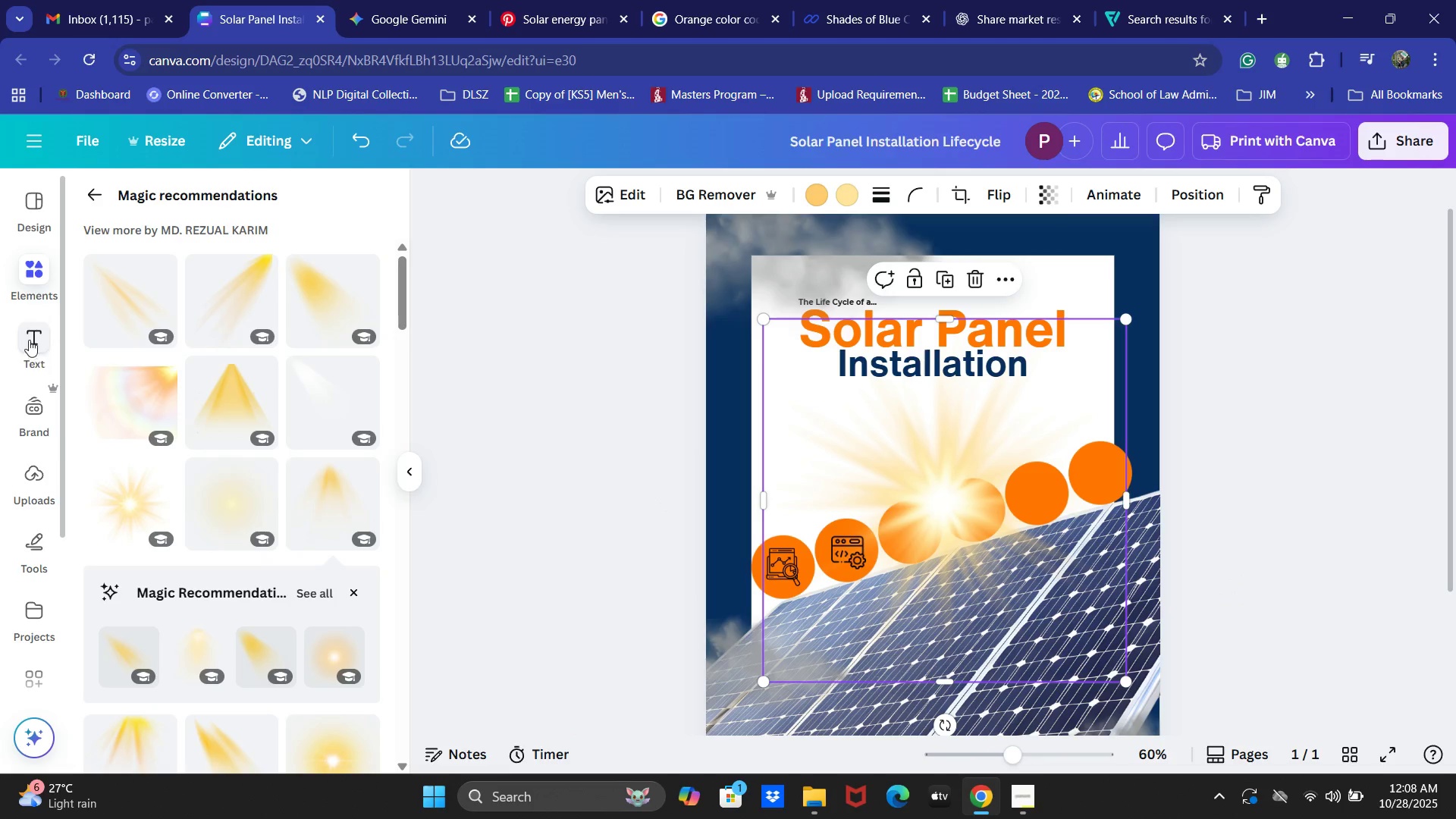 
left_click([490, 328])
 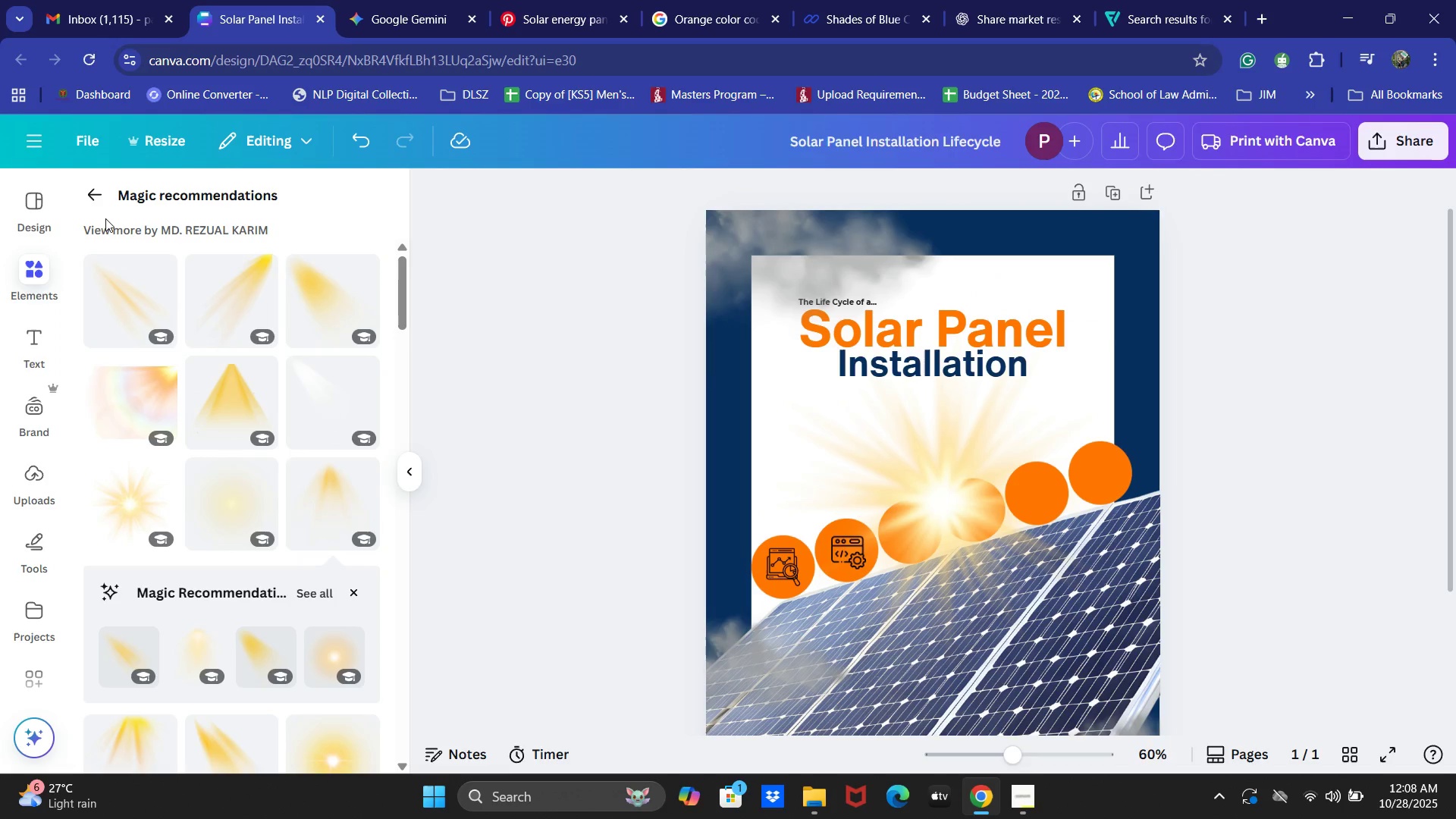 
left_click([88, 189])
 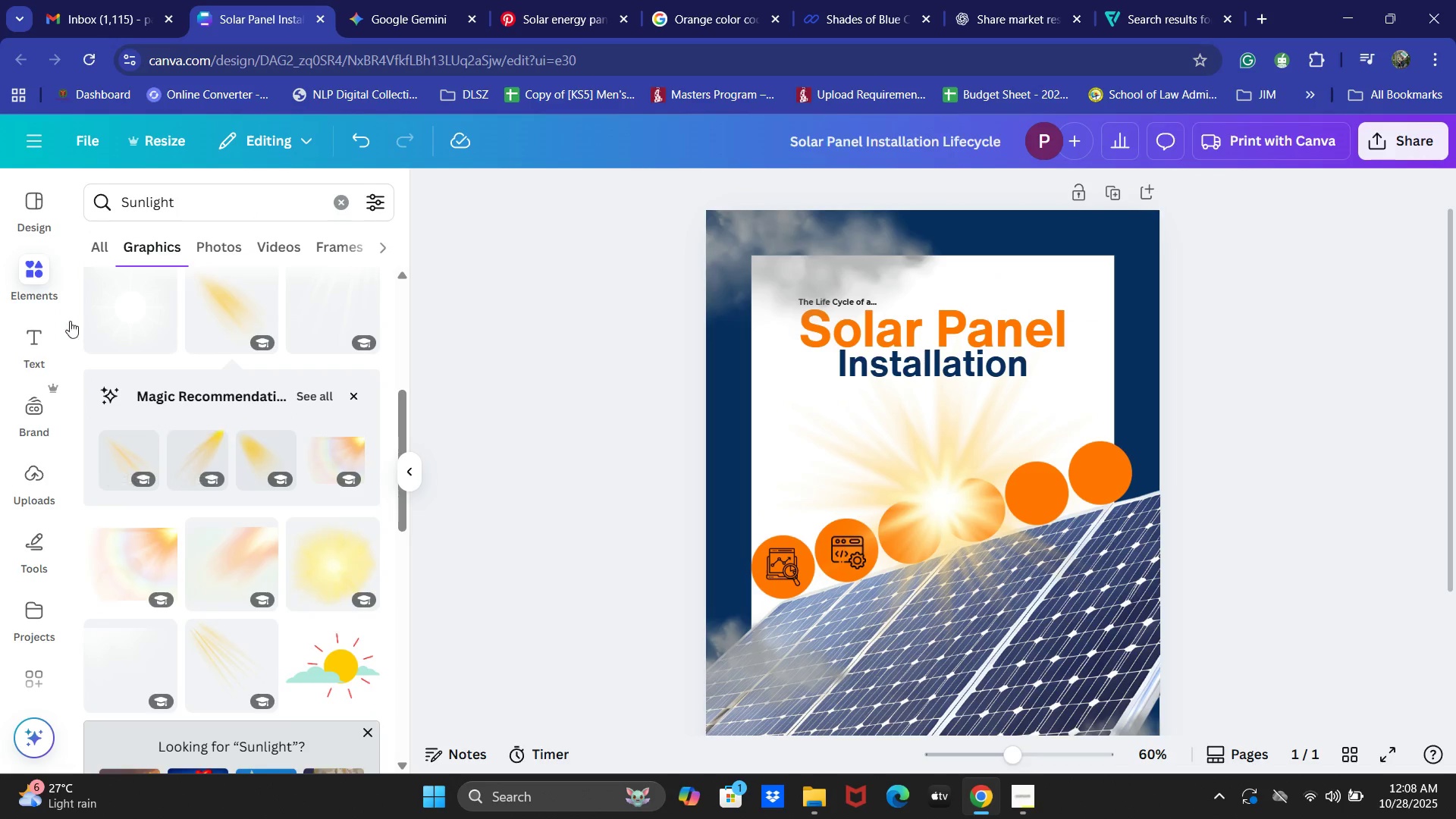 
left_click([30, 204])
 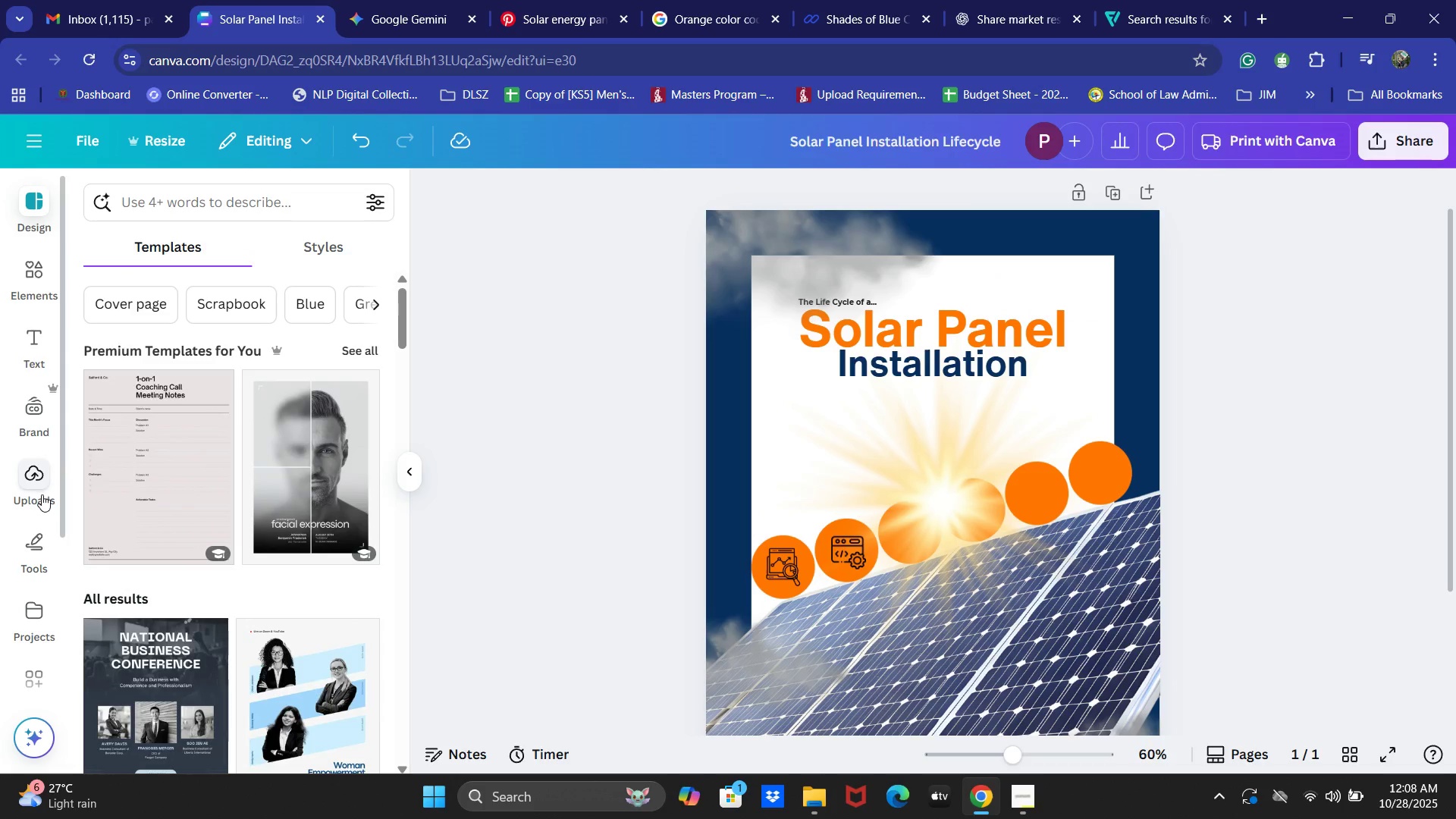 
left_click([30, 288])
 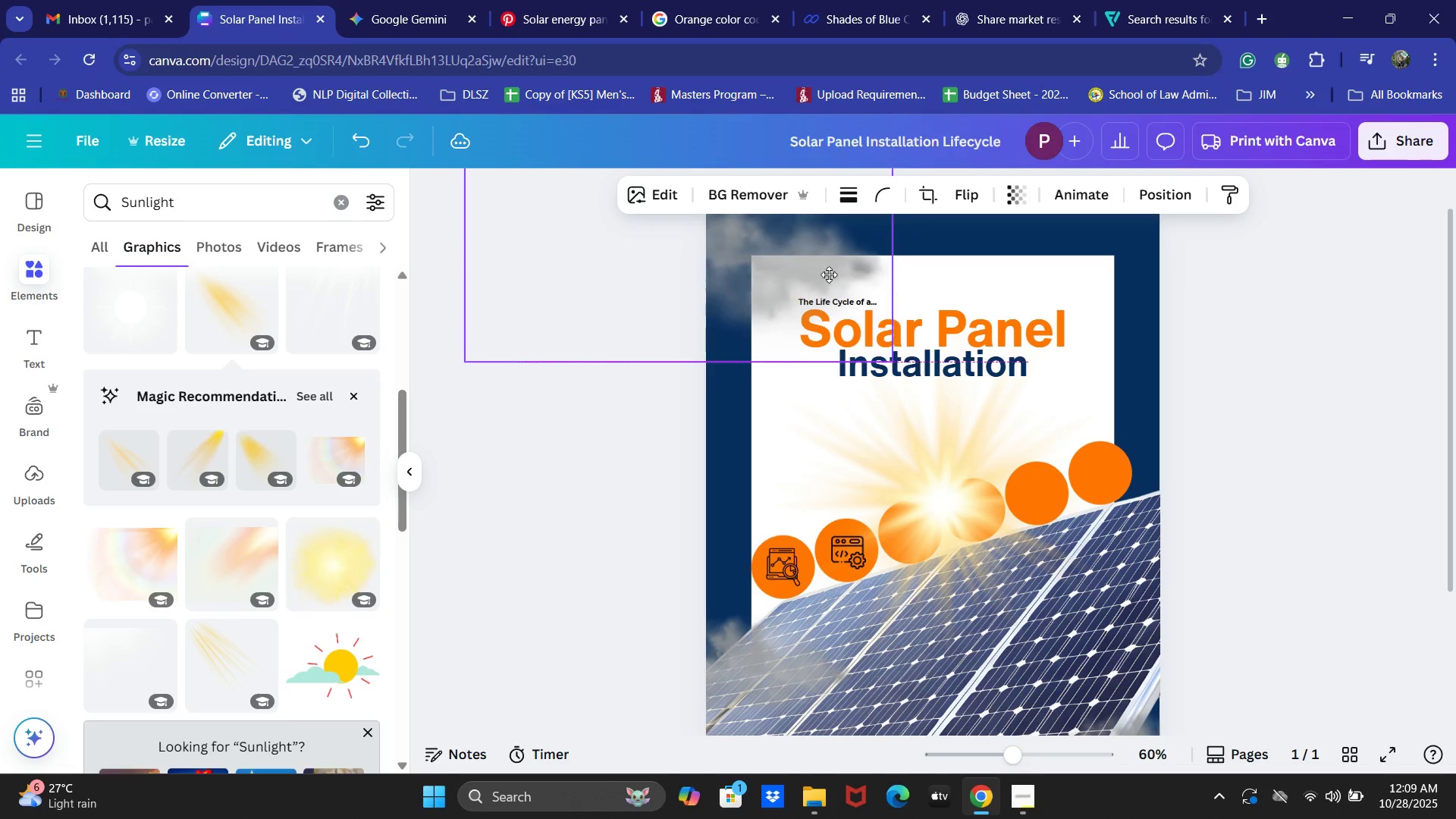 
wait(7.15)
 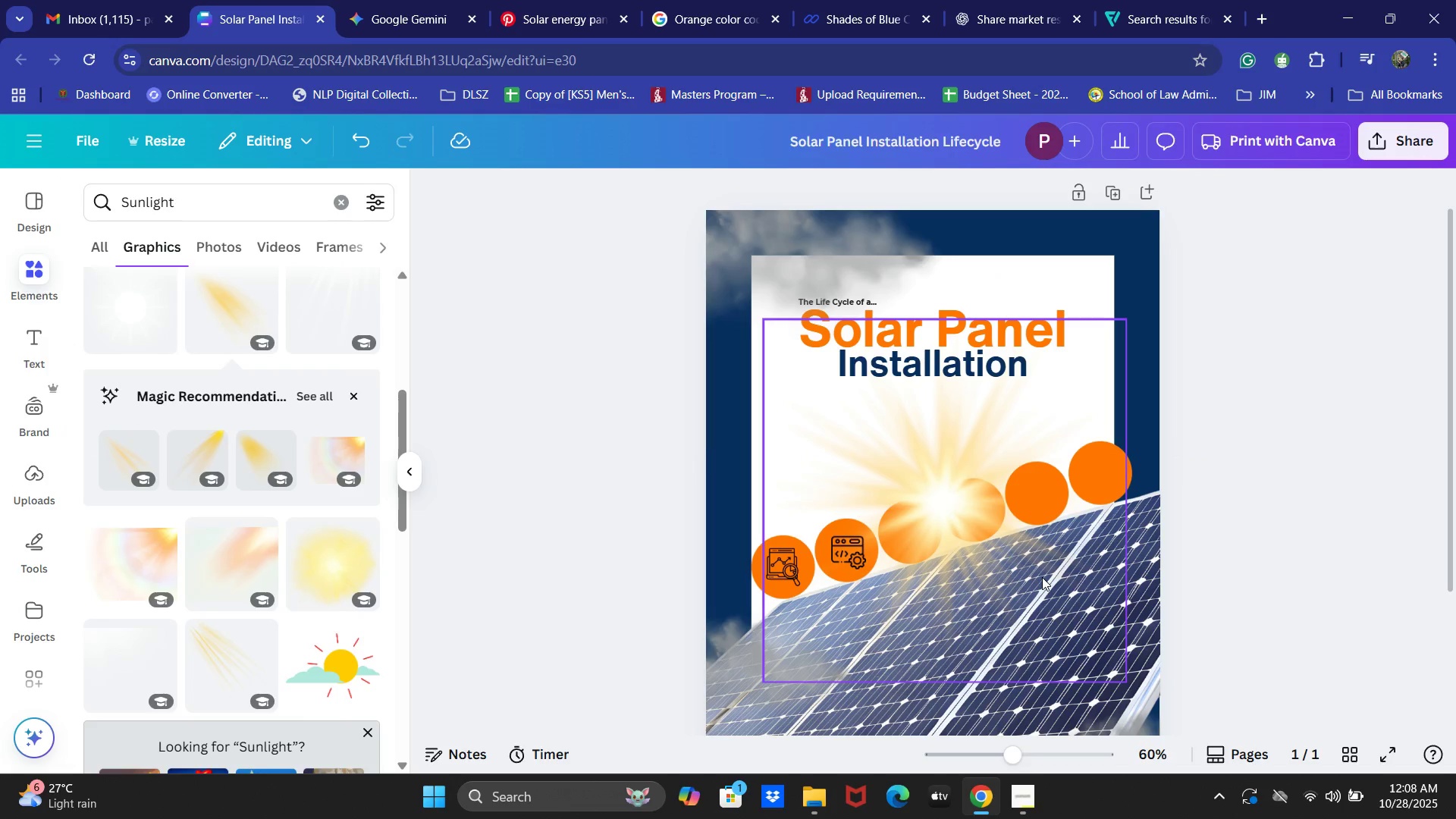 
left_click([1260, 306])